 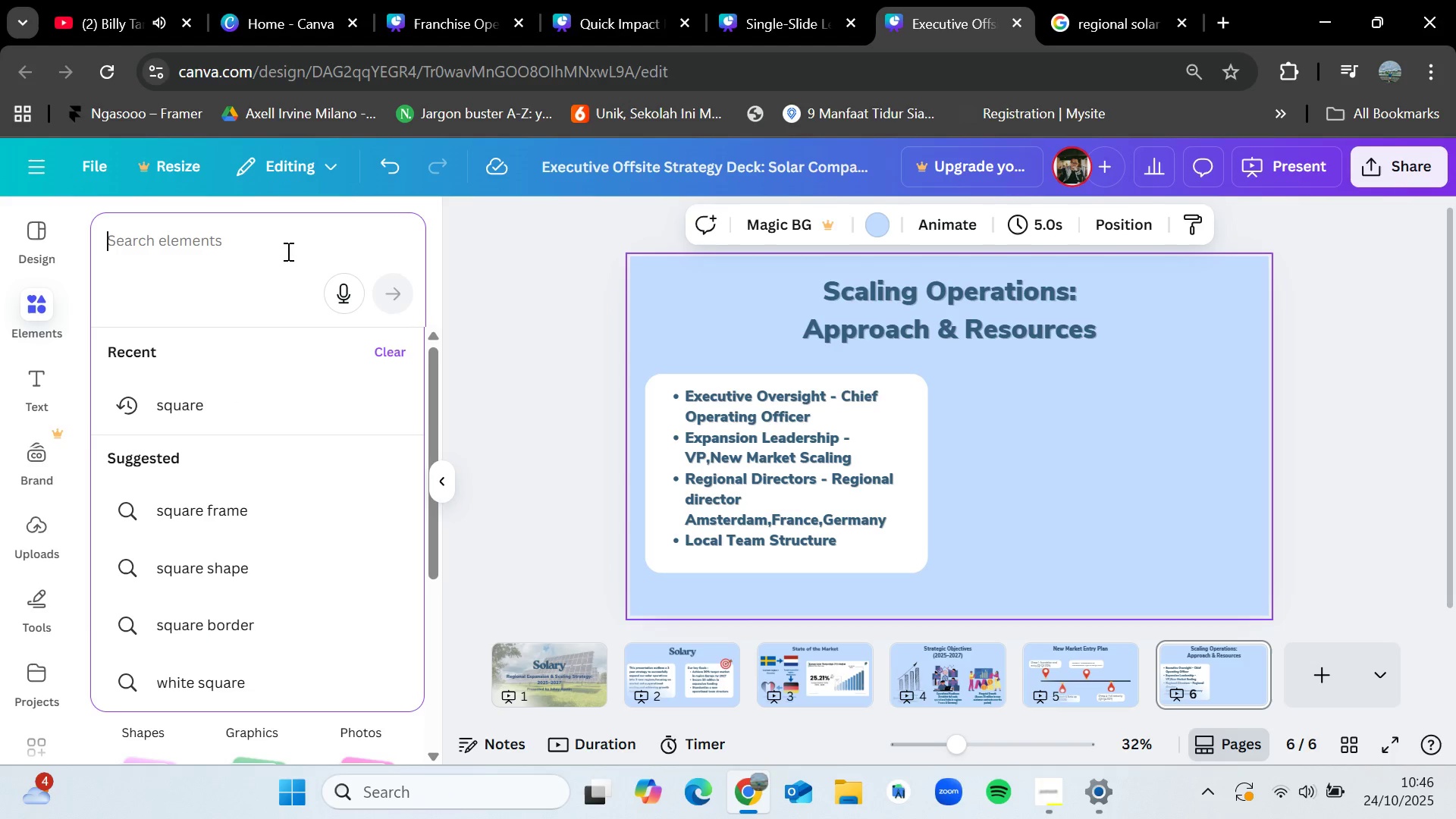 
type(Budget)
 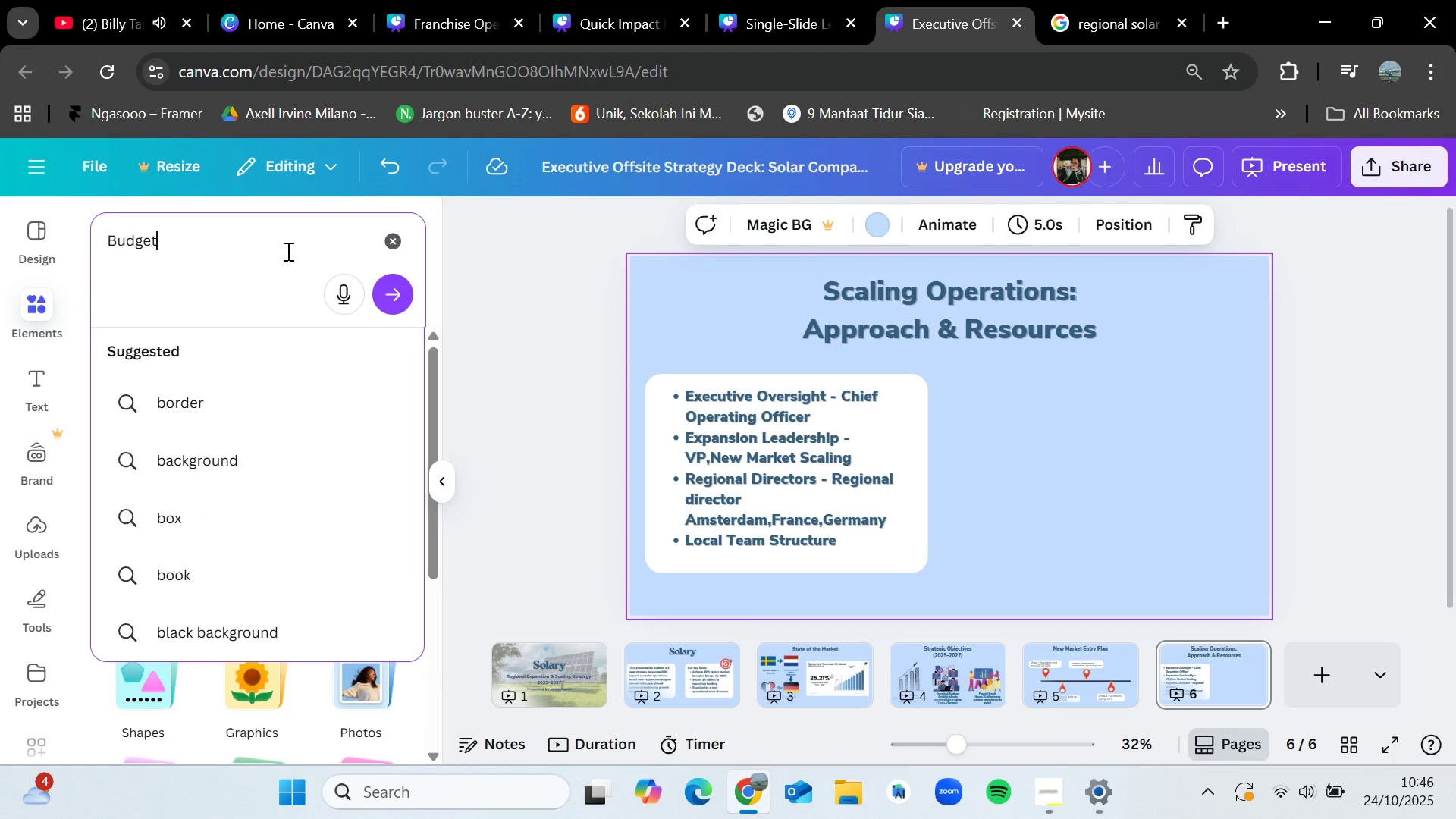 
key(Enter)
 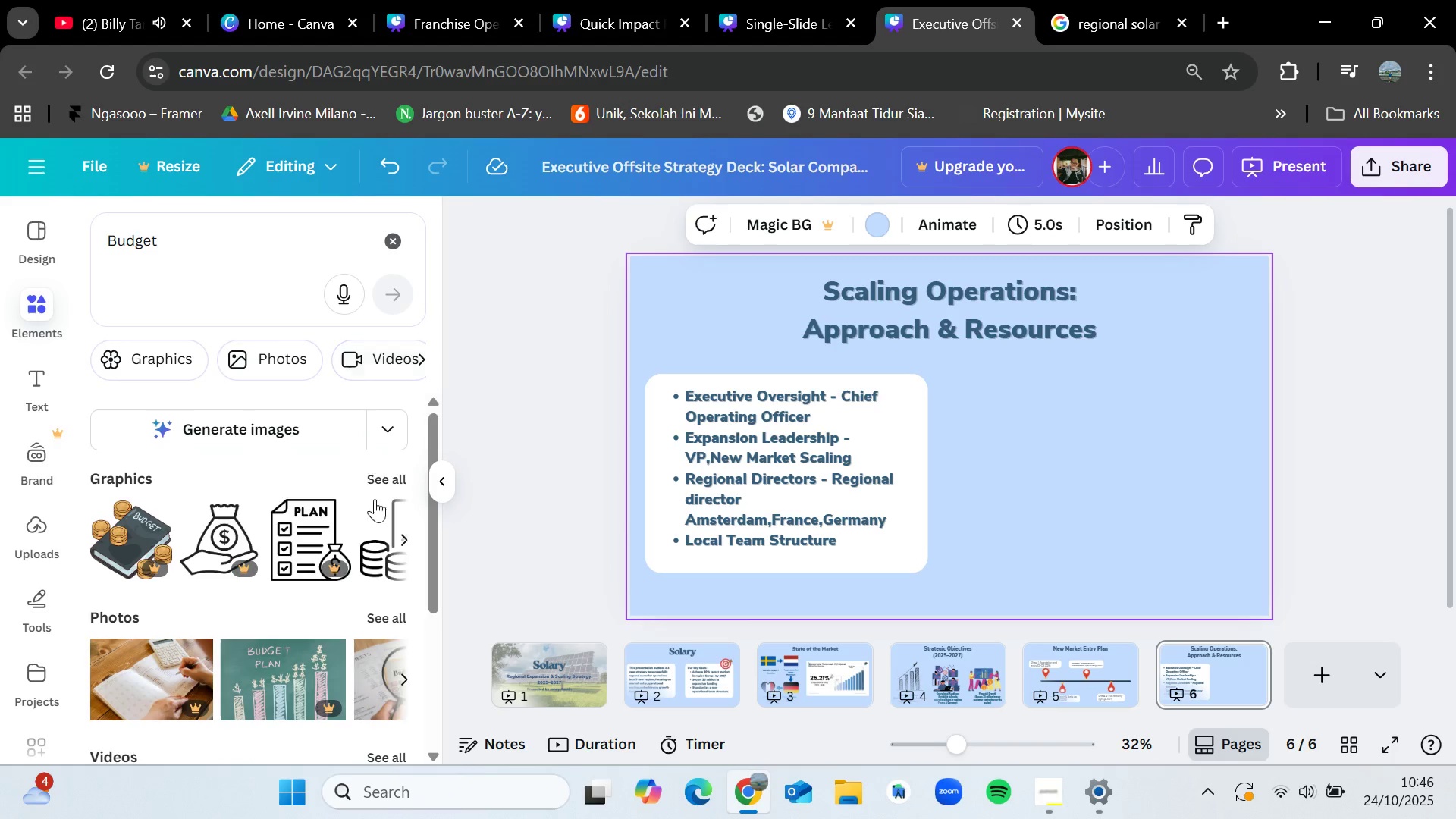 
left_click([381, 480])
 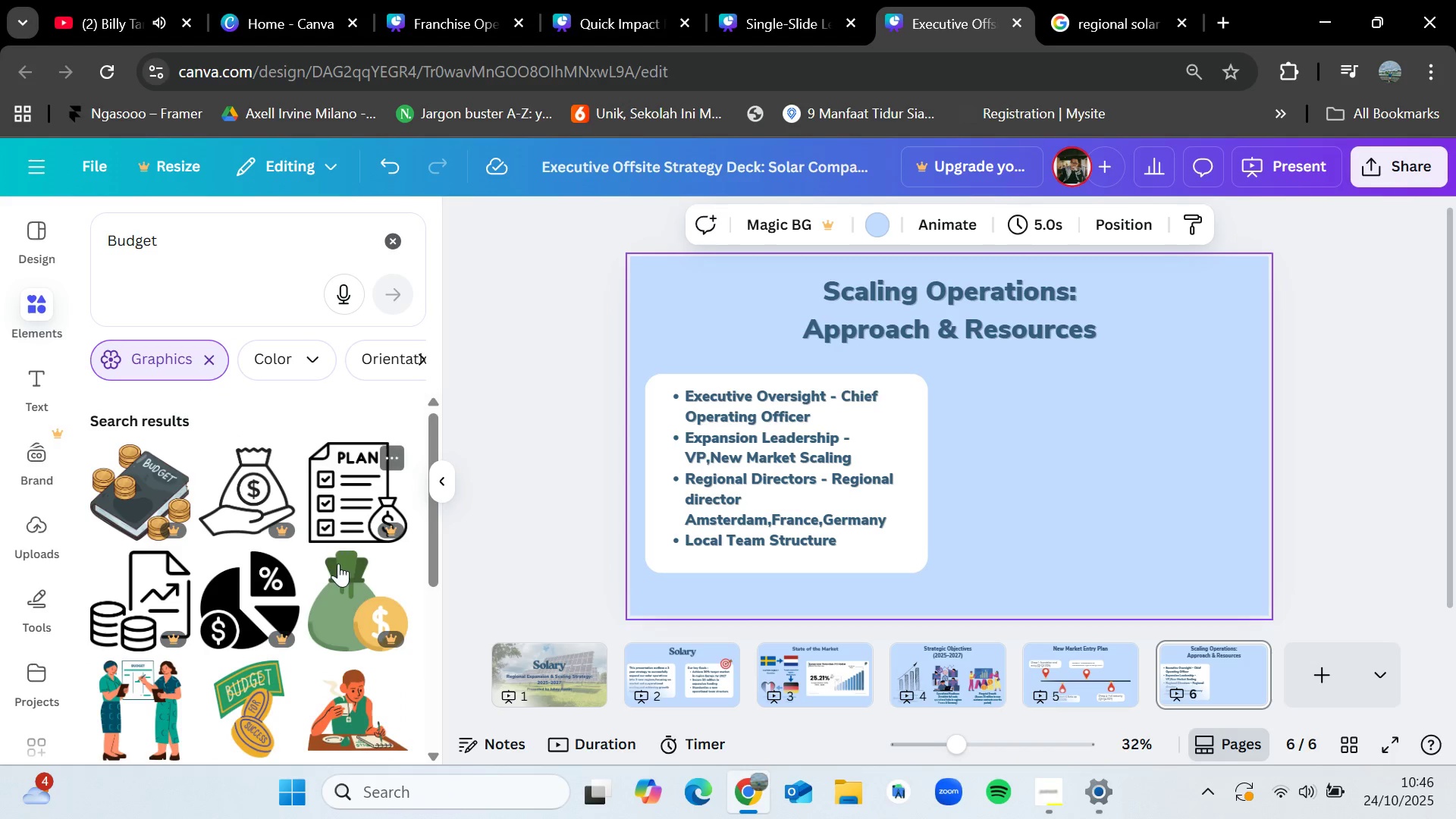 
scroll: coordinate [338, 566], scroll_direction: down, amount: 1.0
 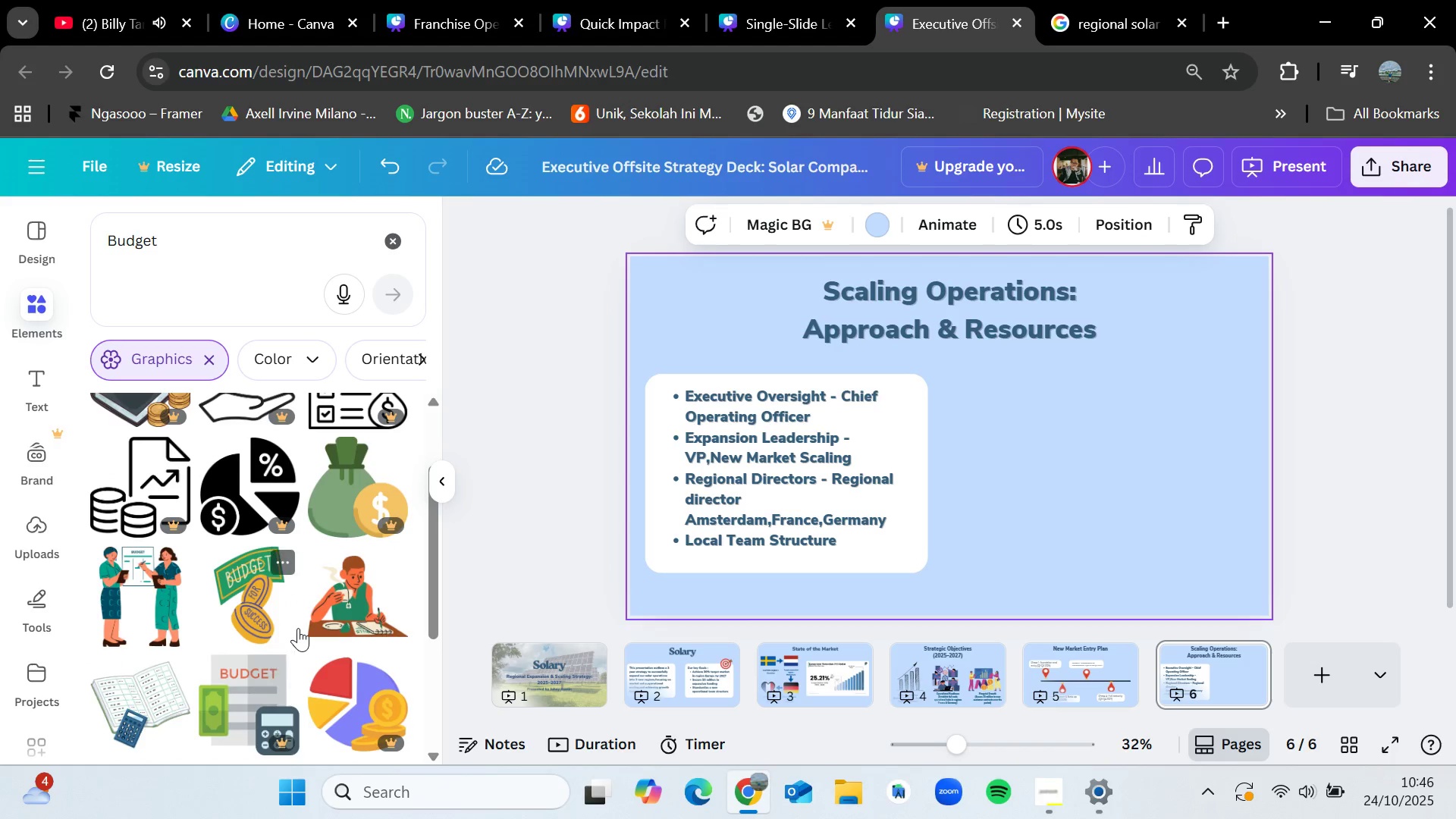 
mouse_move([147, 585])
 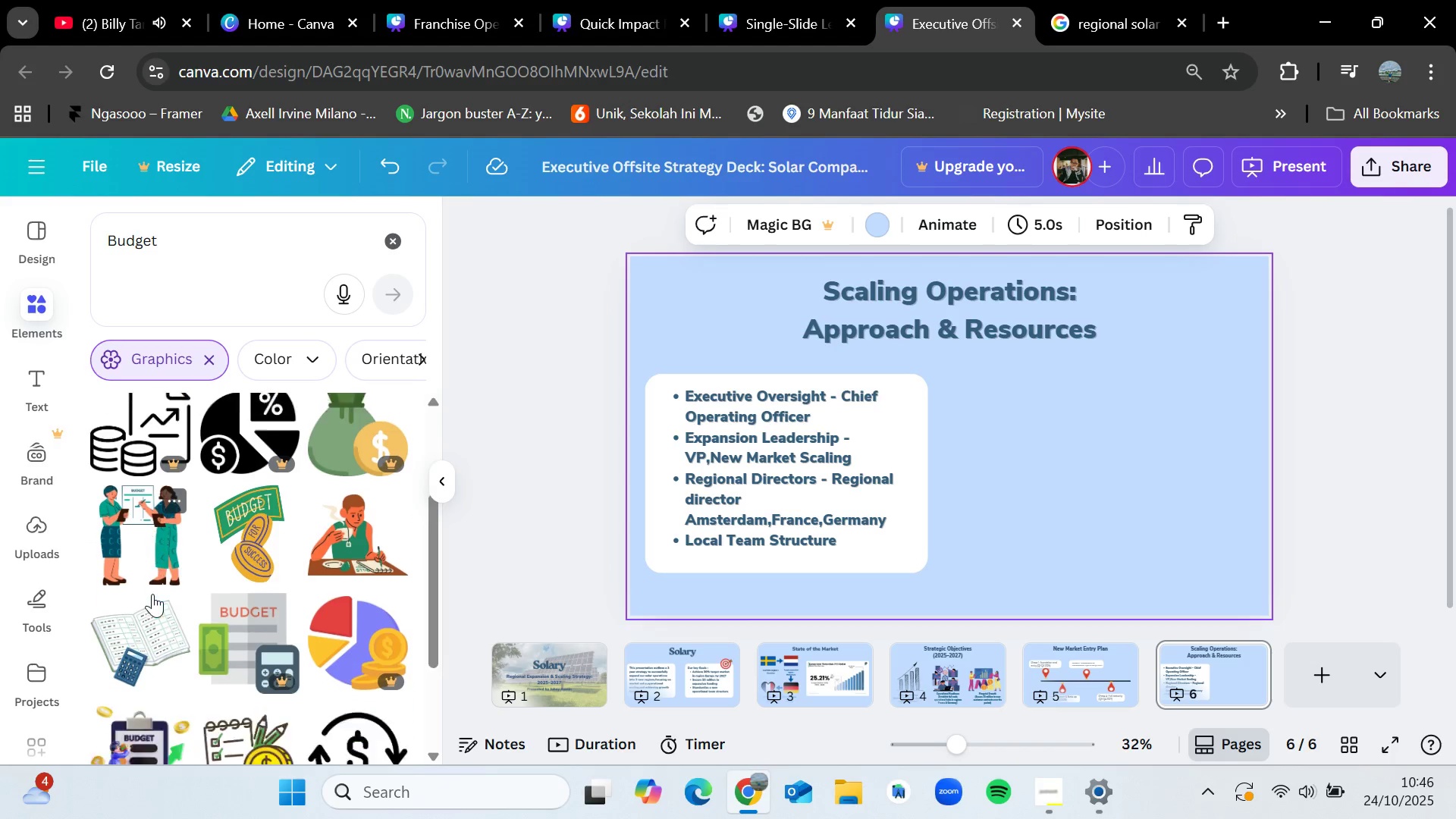 
scroll: coordinate [152, 594], scroll_direction: down, amount: 1.0
 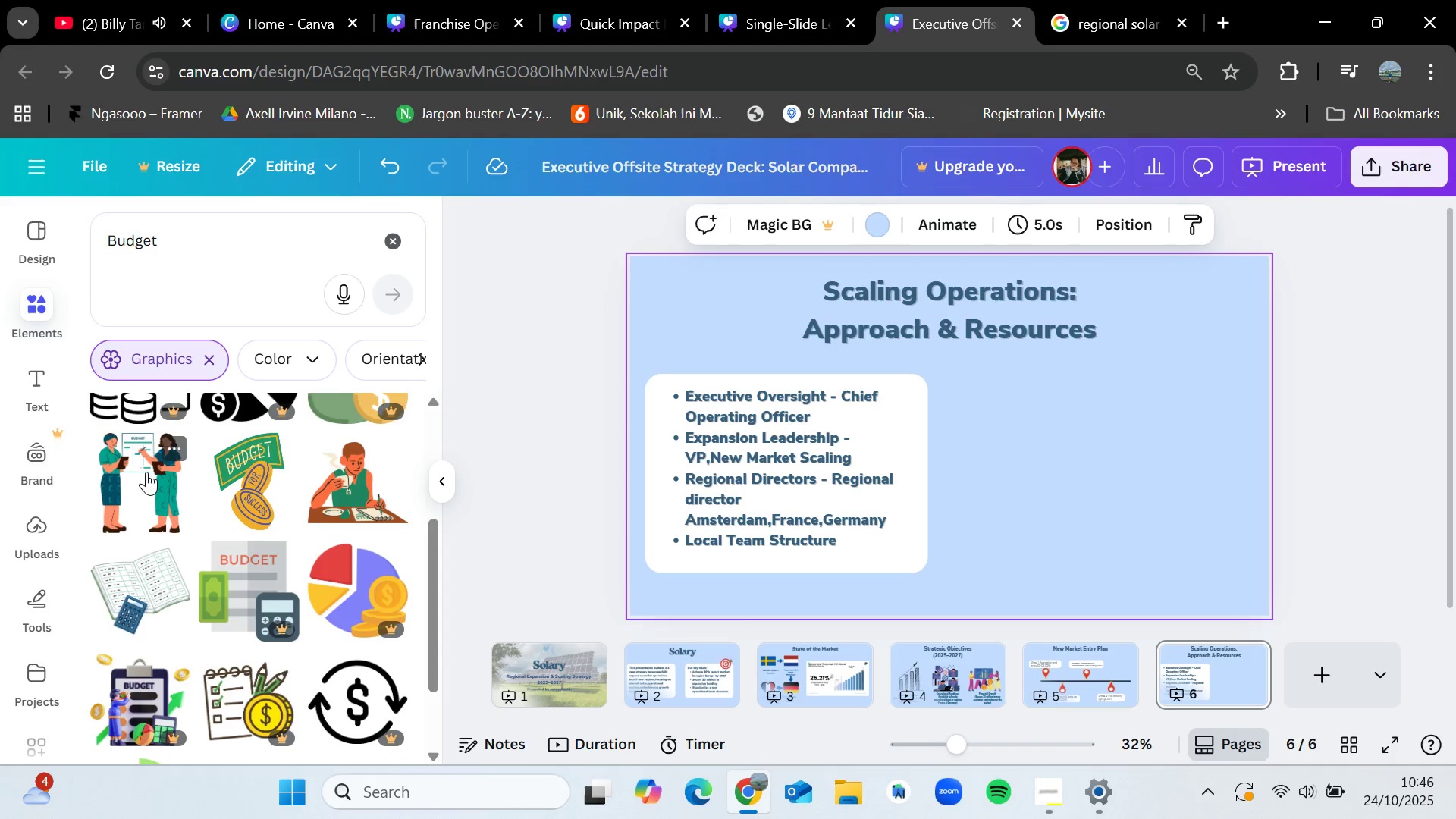 
left_click_drag(start_coordinate=[137, 478], to_coordinate=[987, 420])
 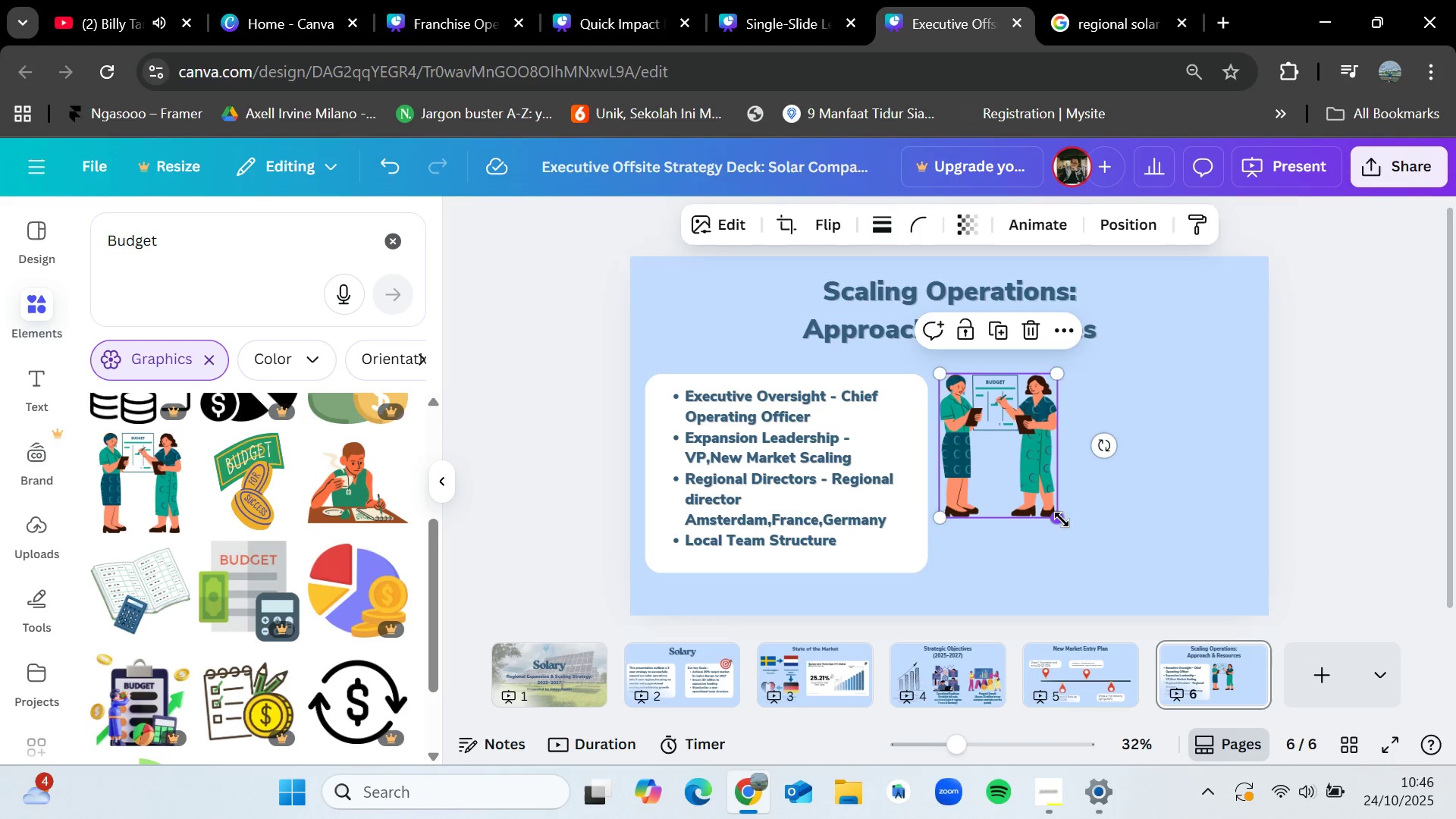 
left_click_drag(start_coordinate=[1061, 519], to_coordinate=[1047, 504])
 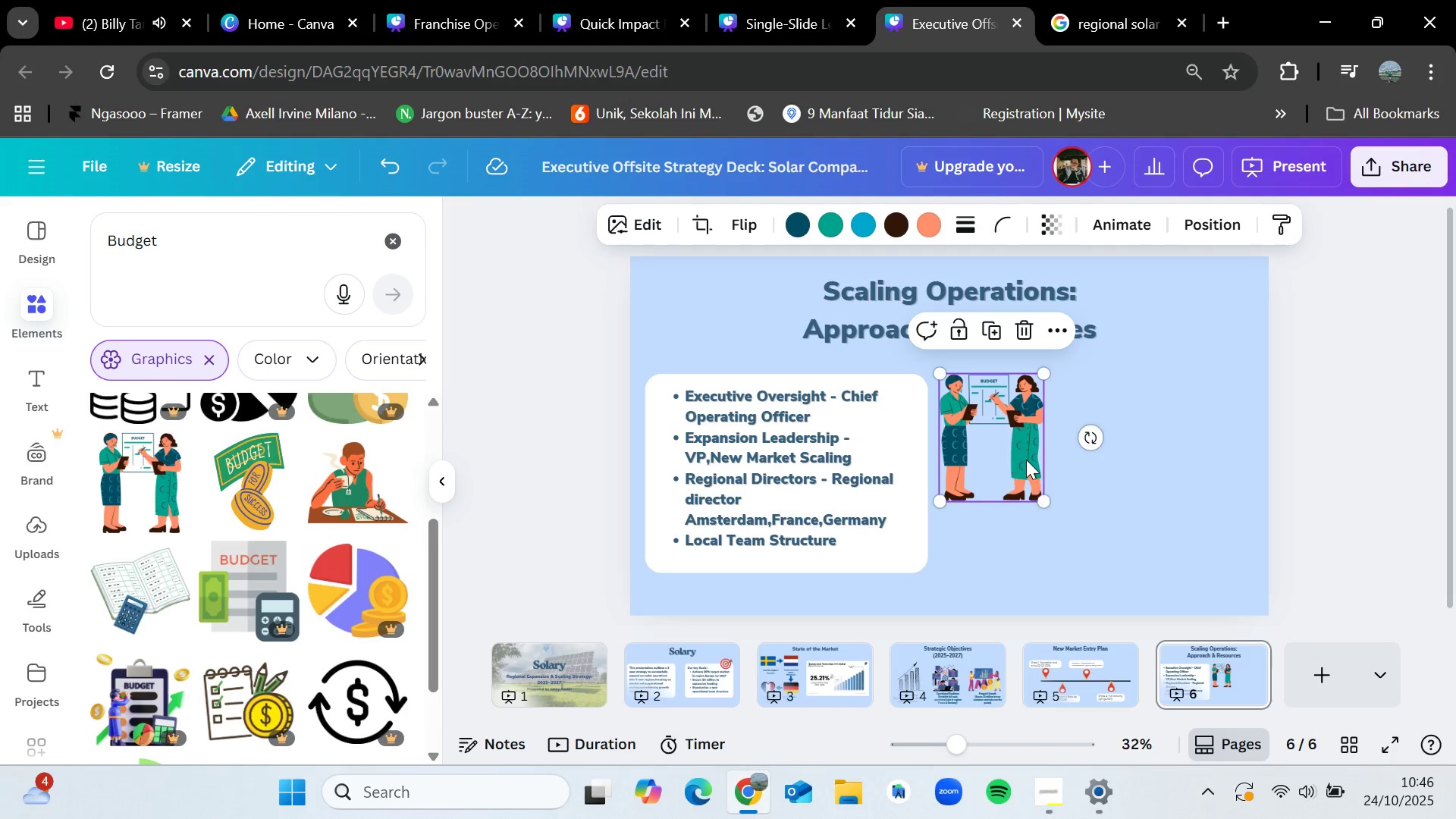 
left_click_drag(start_coordinate=[1026, 460], to_coordinate=[1035, 449])